 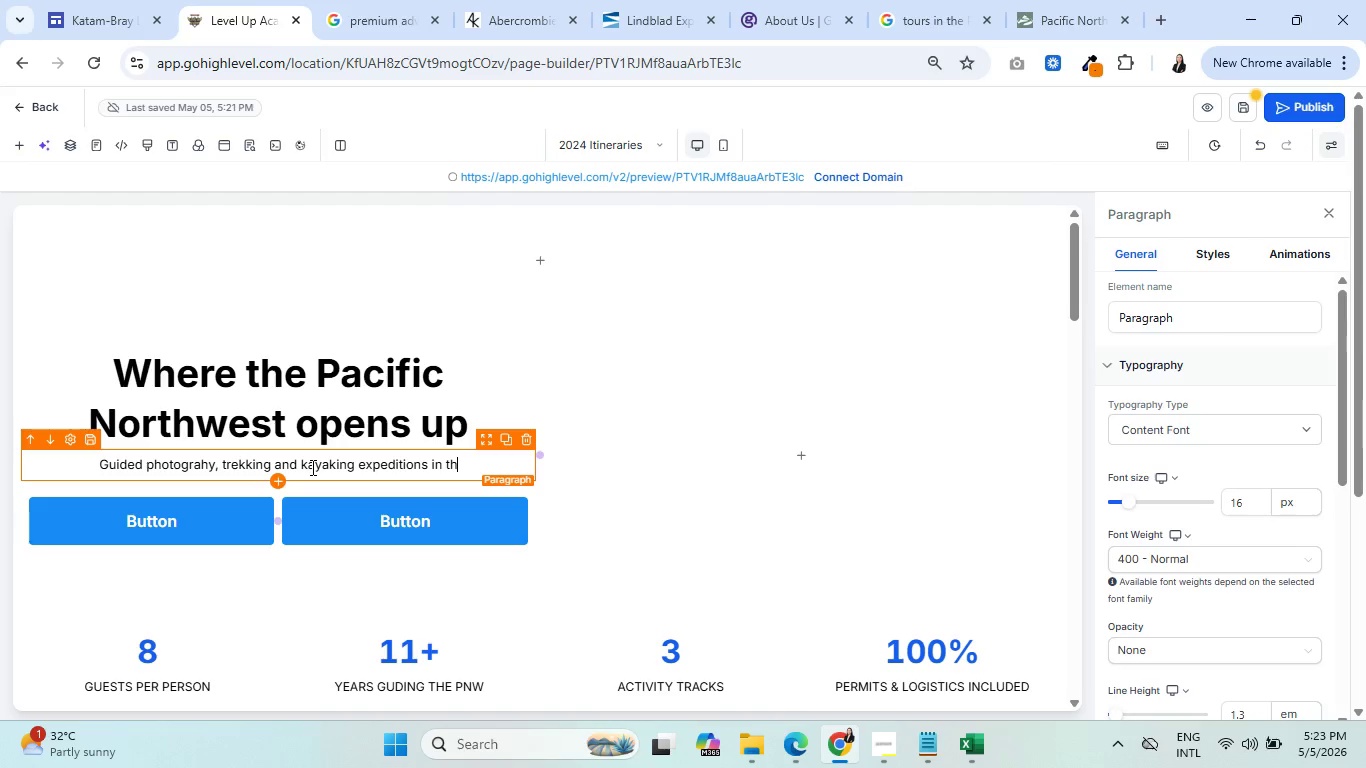 
hold_key(key=ShiftLeft, duration=0.55)
 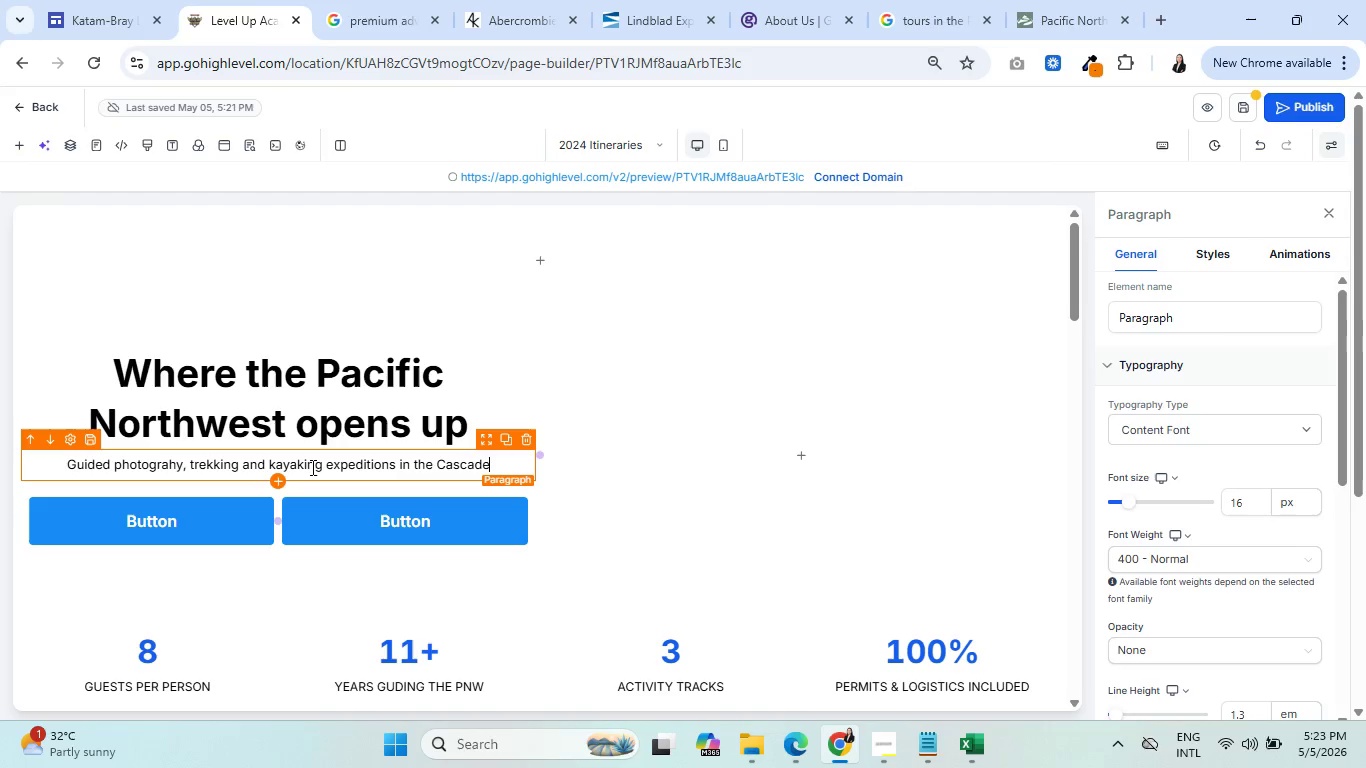 
wait(8.17)
 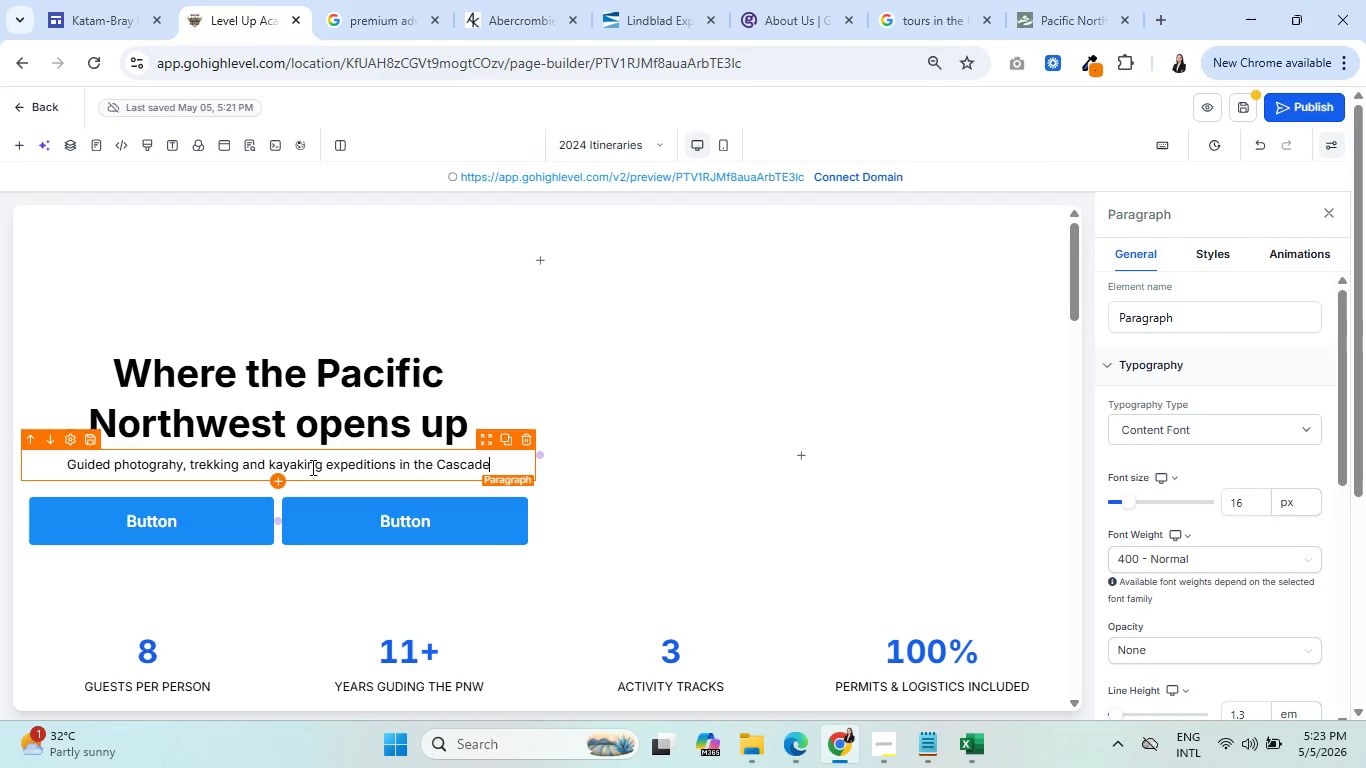 
type( and Olympic Peninsula)
 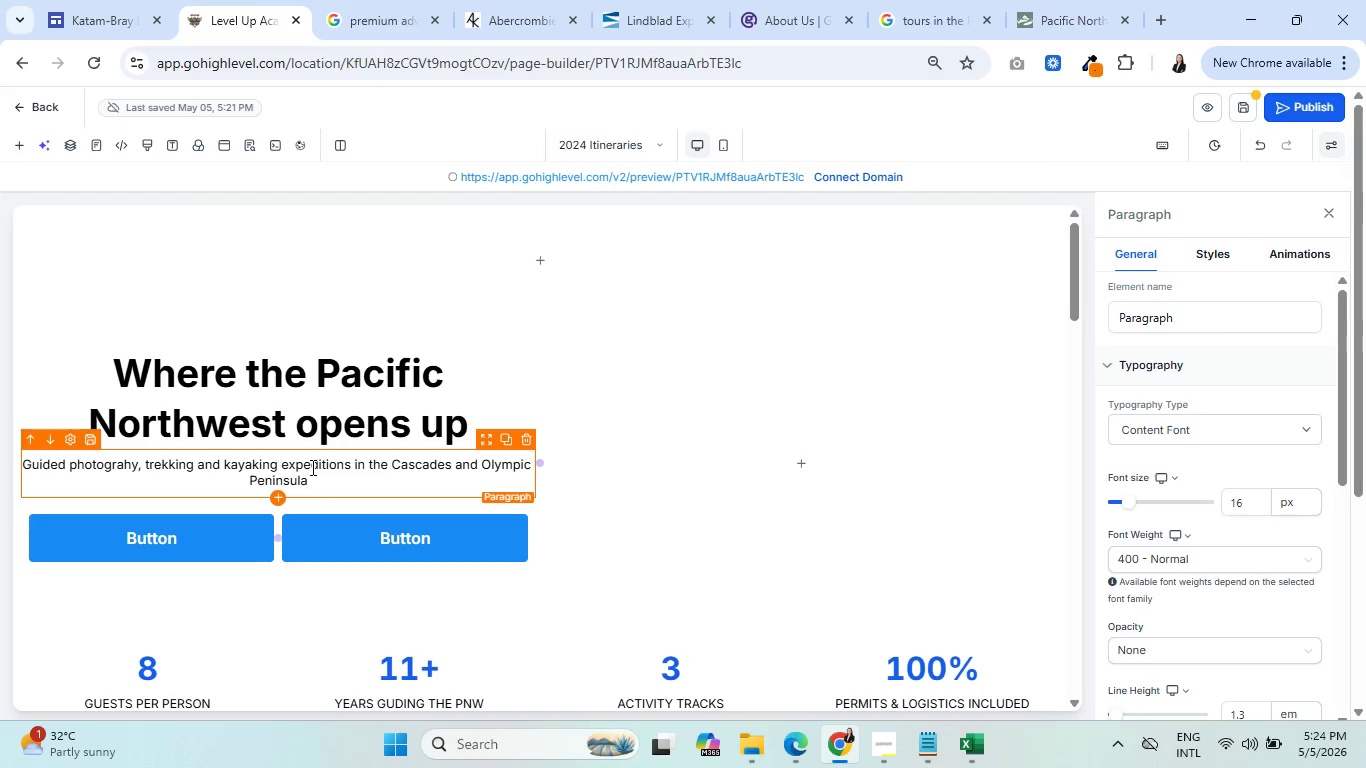 
wait(6.59)
 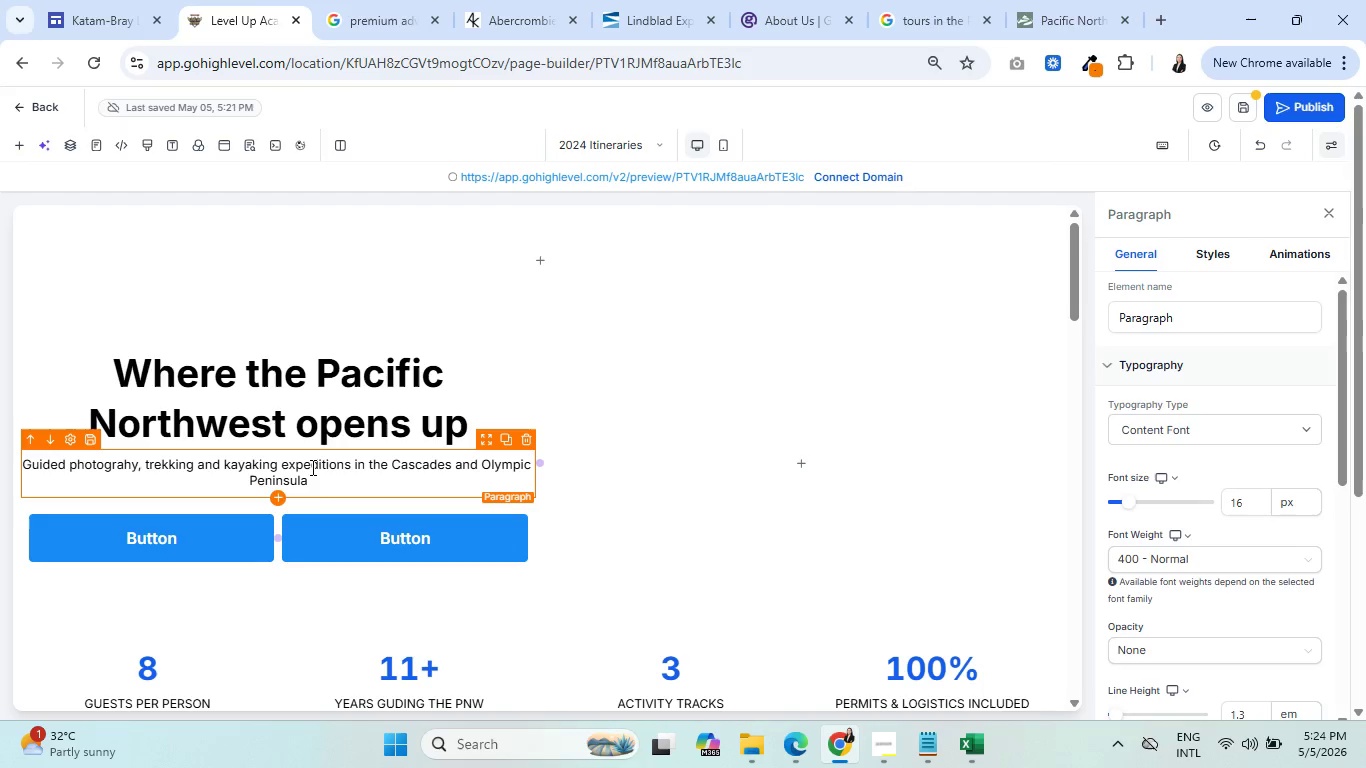 
type(. Small groups. Expert )
 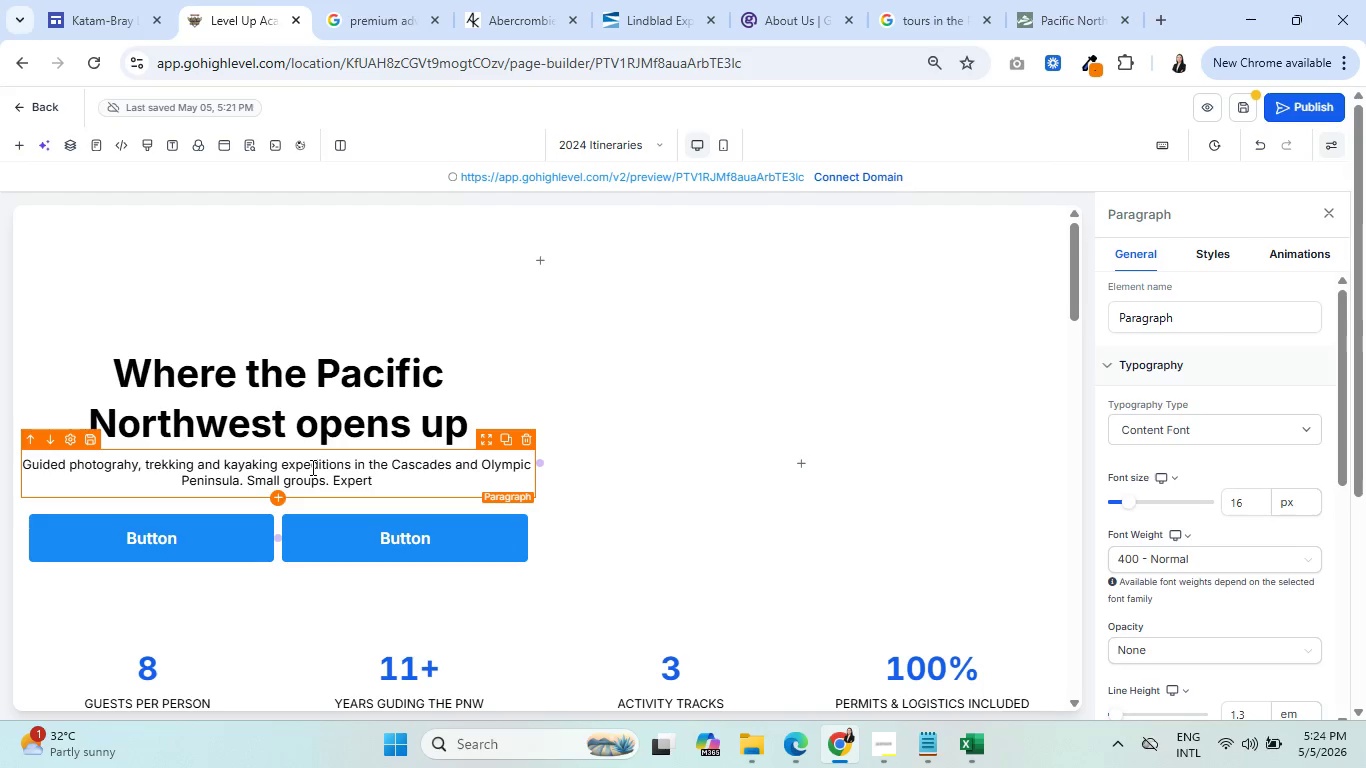 
wait(10.95)
 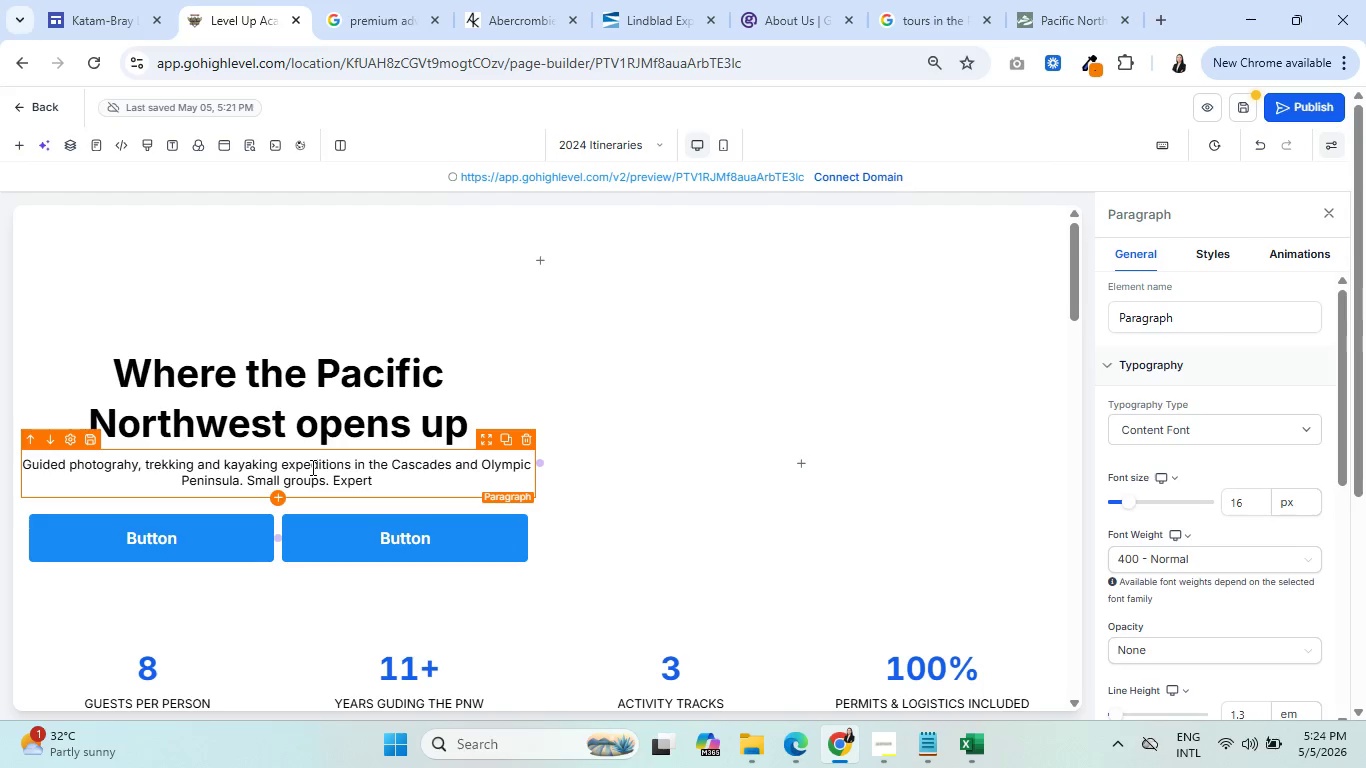 
left_click([507, 0])
 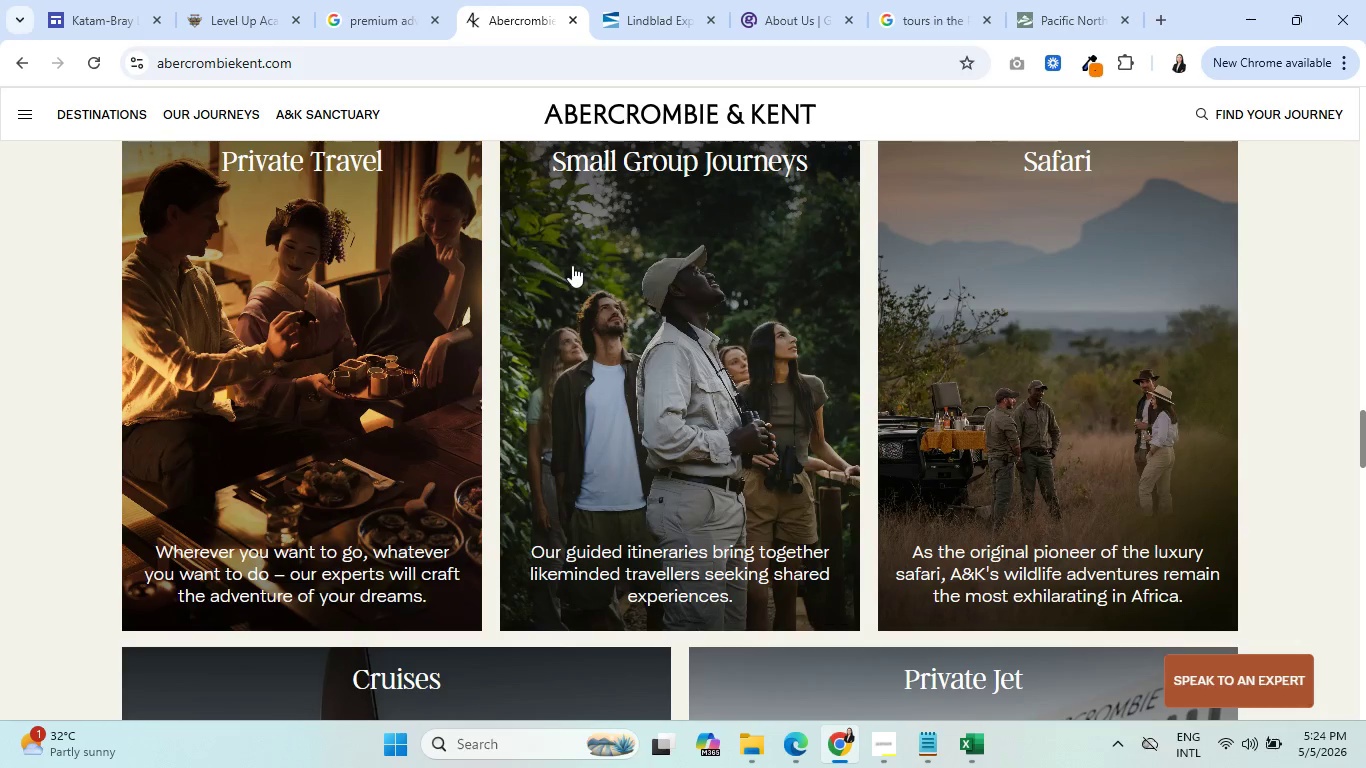 
scroll: coordinate [574, 265], scroll_direction: up, amount: 8.0
 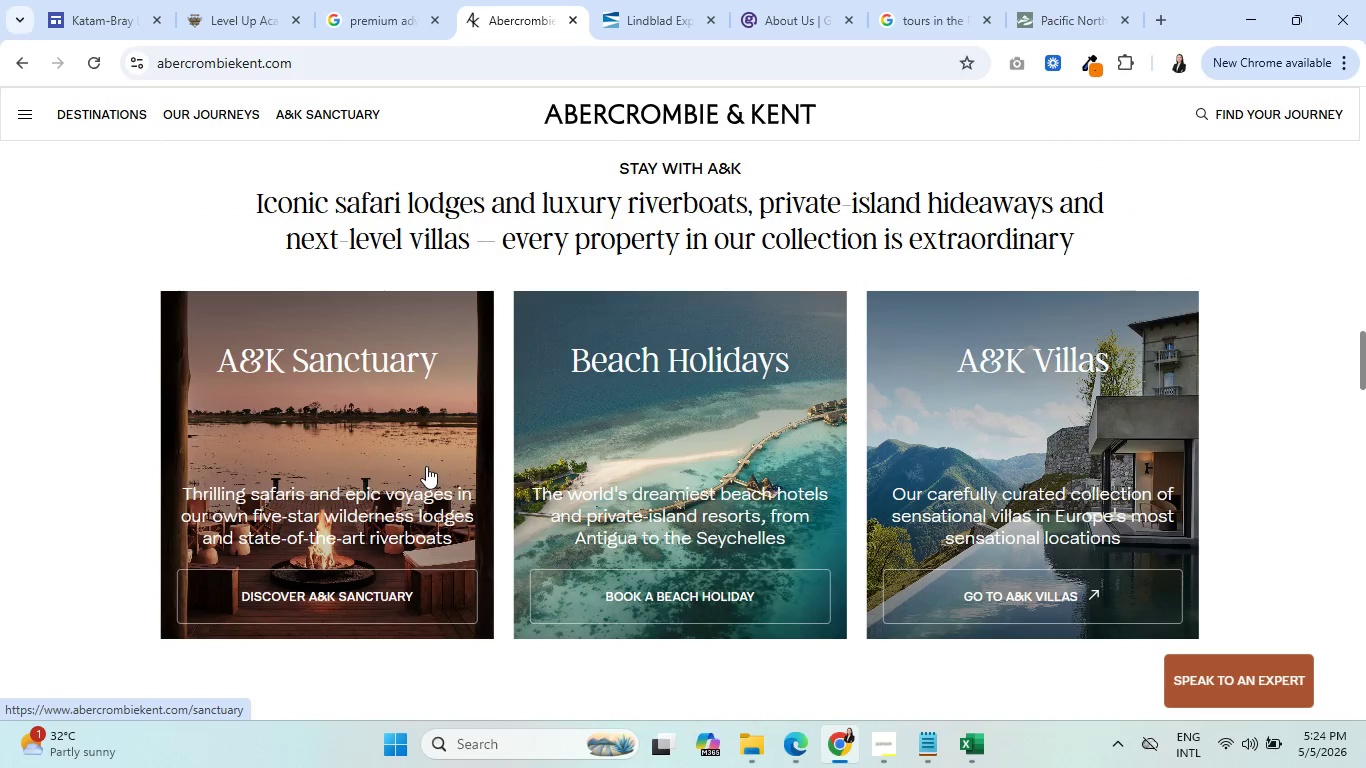 
wait(8.51)
 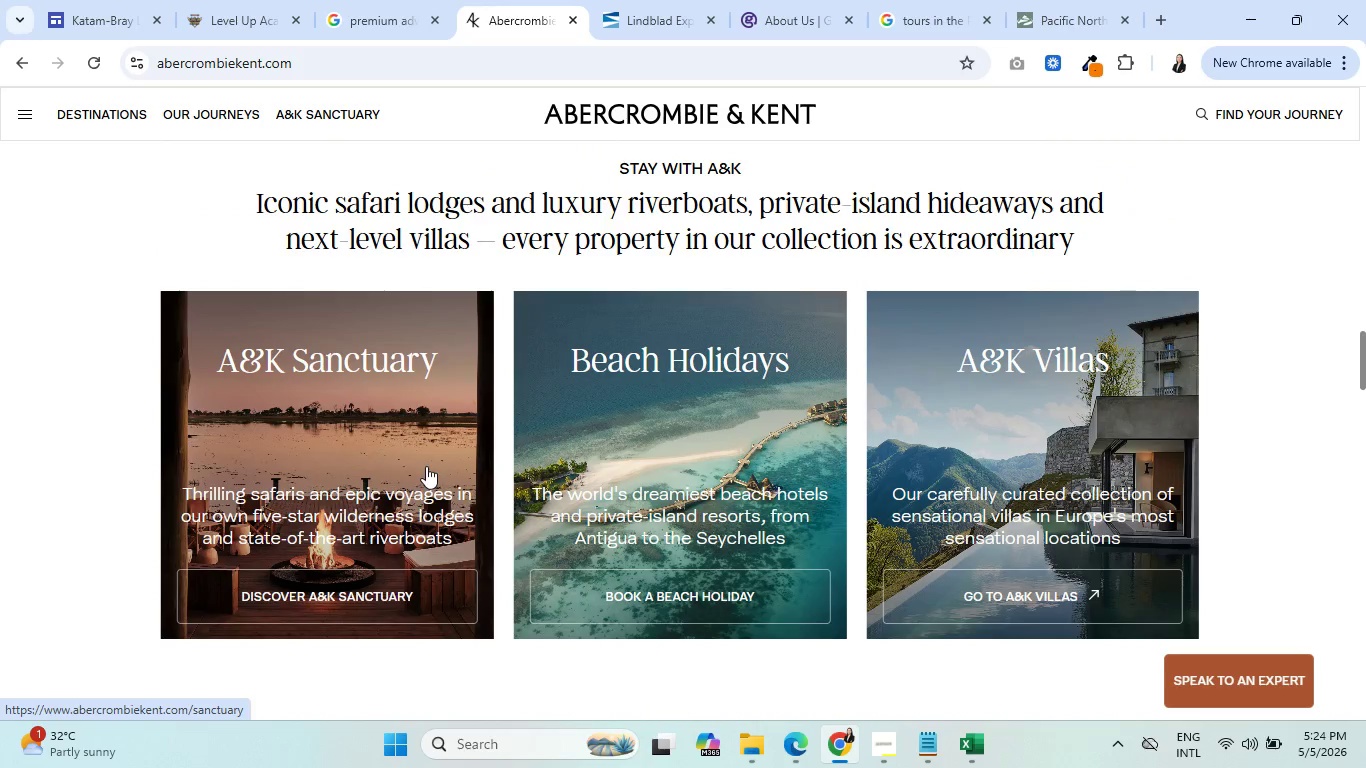 
scroll: coordinate [865, 412], scroll_direction: up, amount: 11.0
 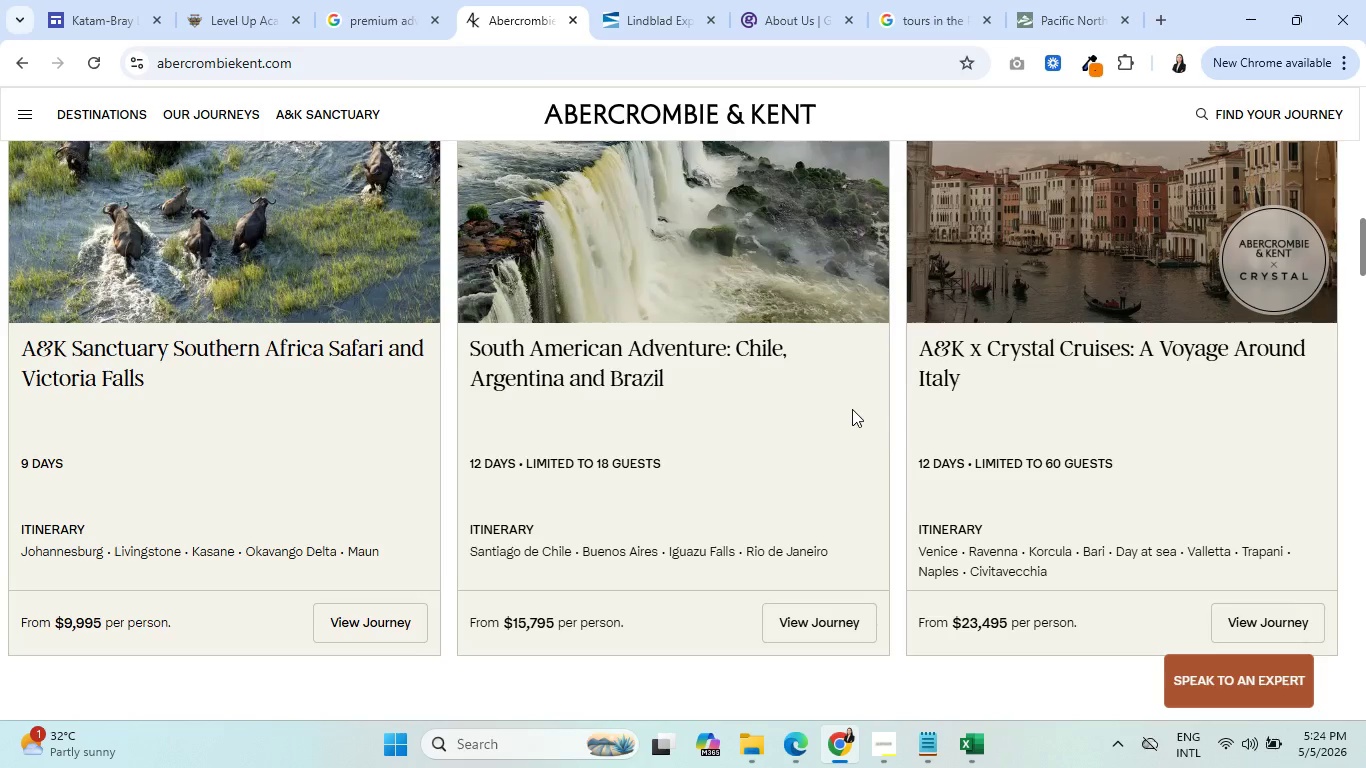 
wait(10.27)
 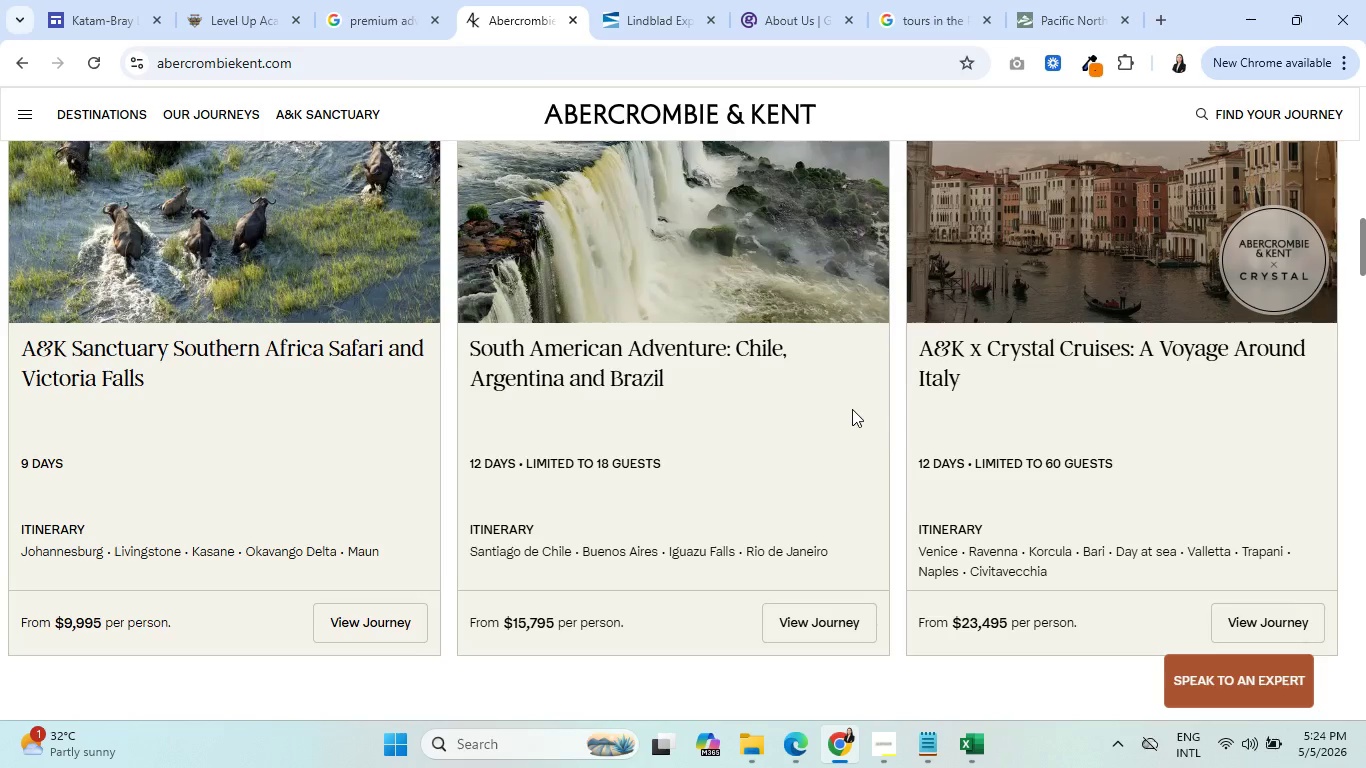 
scroll: coordinate [842, 394], scroll_direction: up, amount: 13.0